 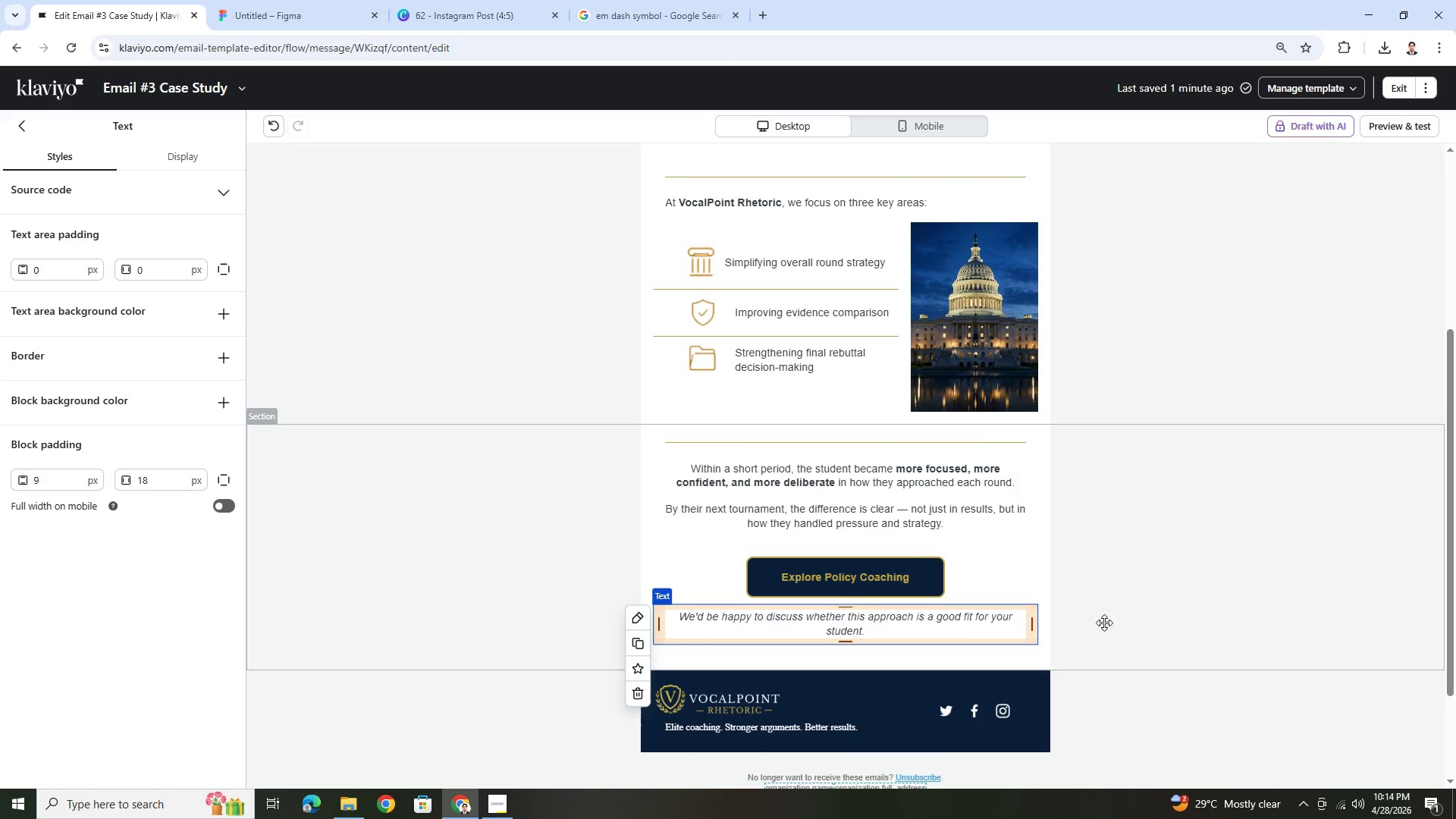 
scroll: coordinate [1159, 619], scroll_direction: up, amount: 2.0
 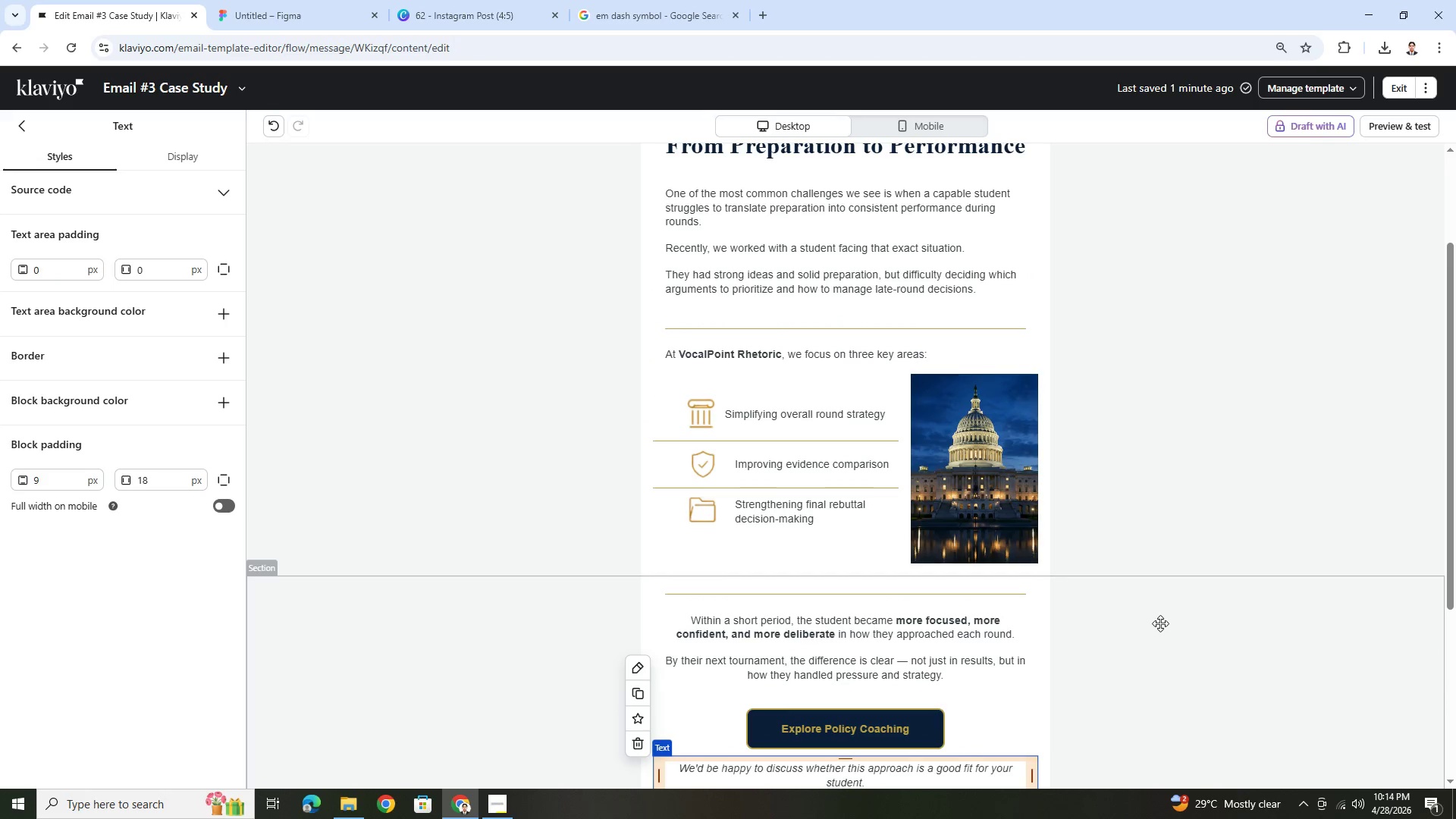 
scroll: coordinate [1160, 624], scroll_direction: down, amount: 1.0
 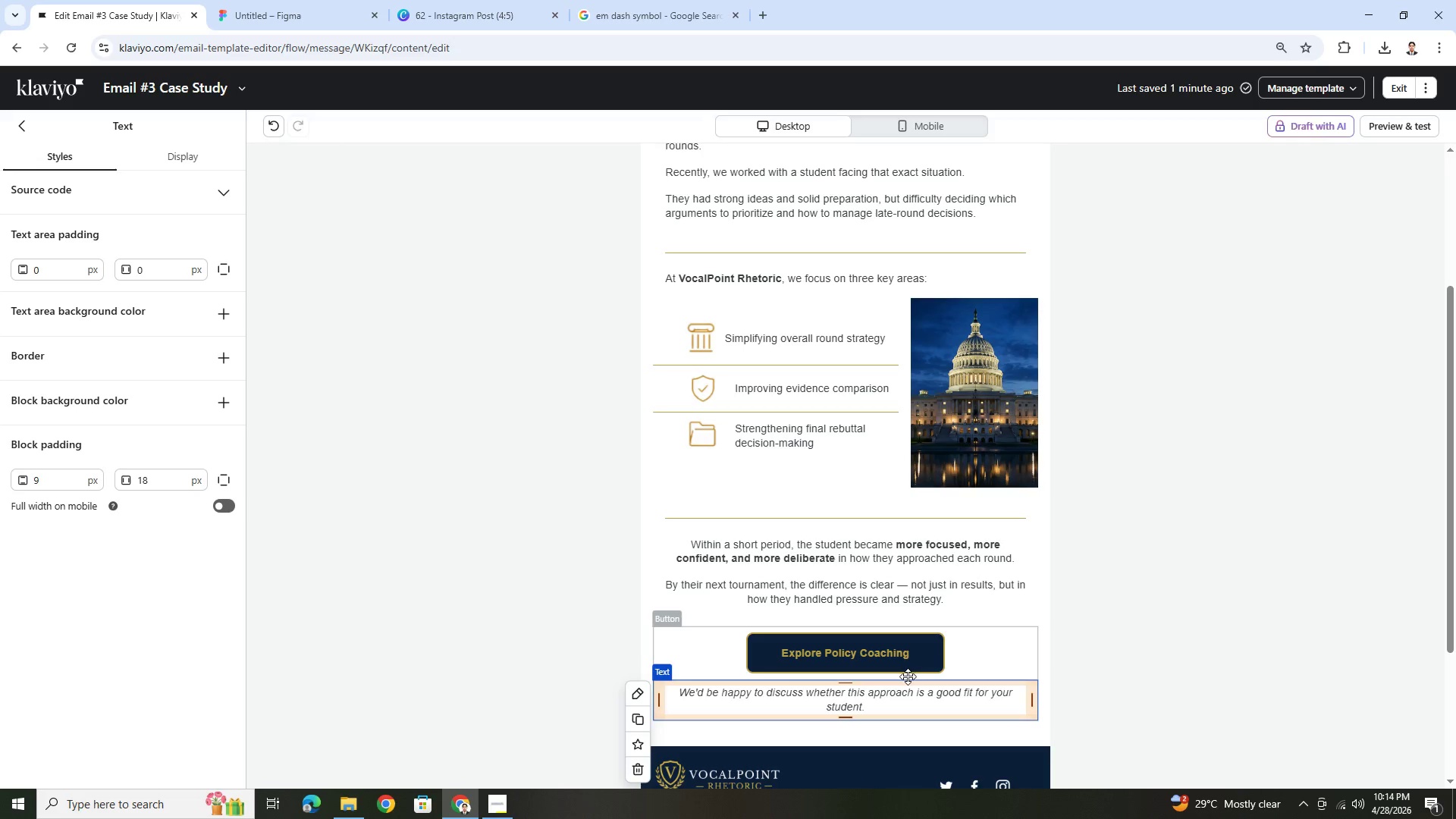 
wait(6.55)
 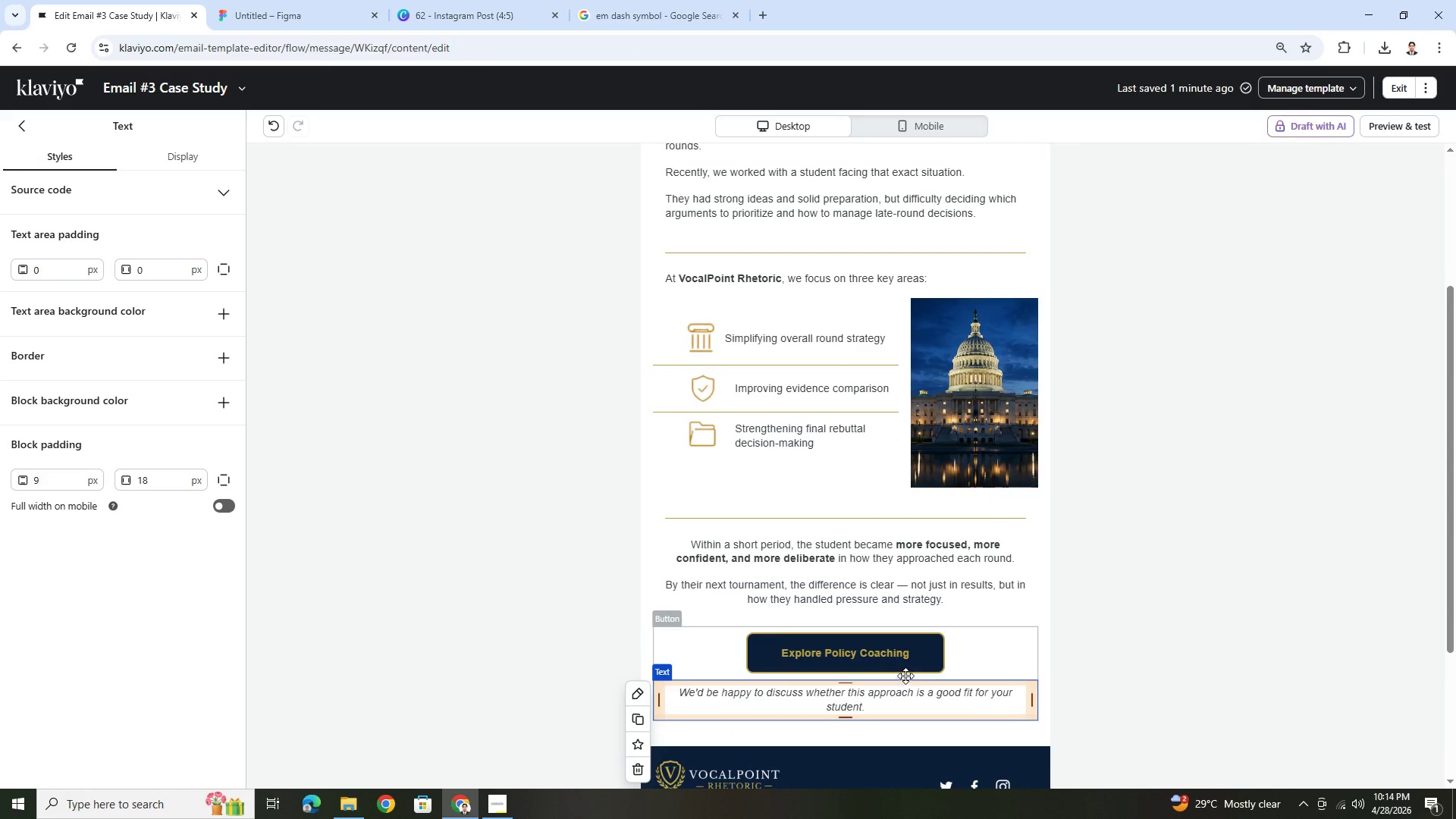 
left_click([496, 800])